 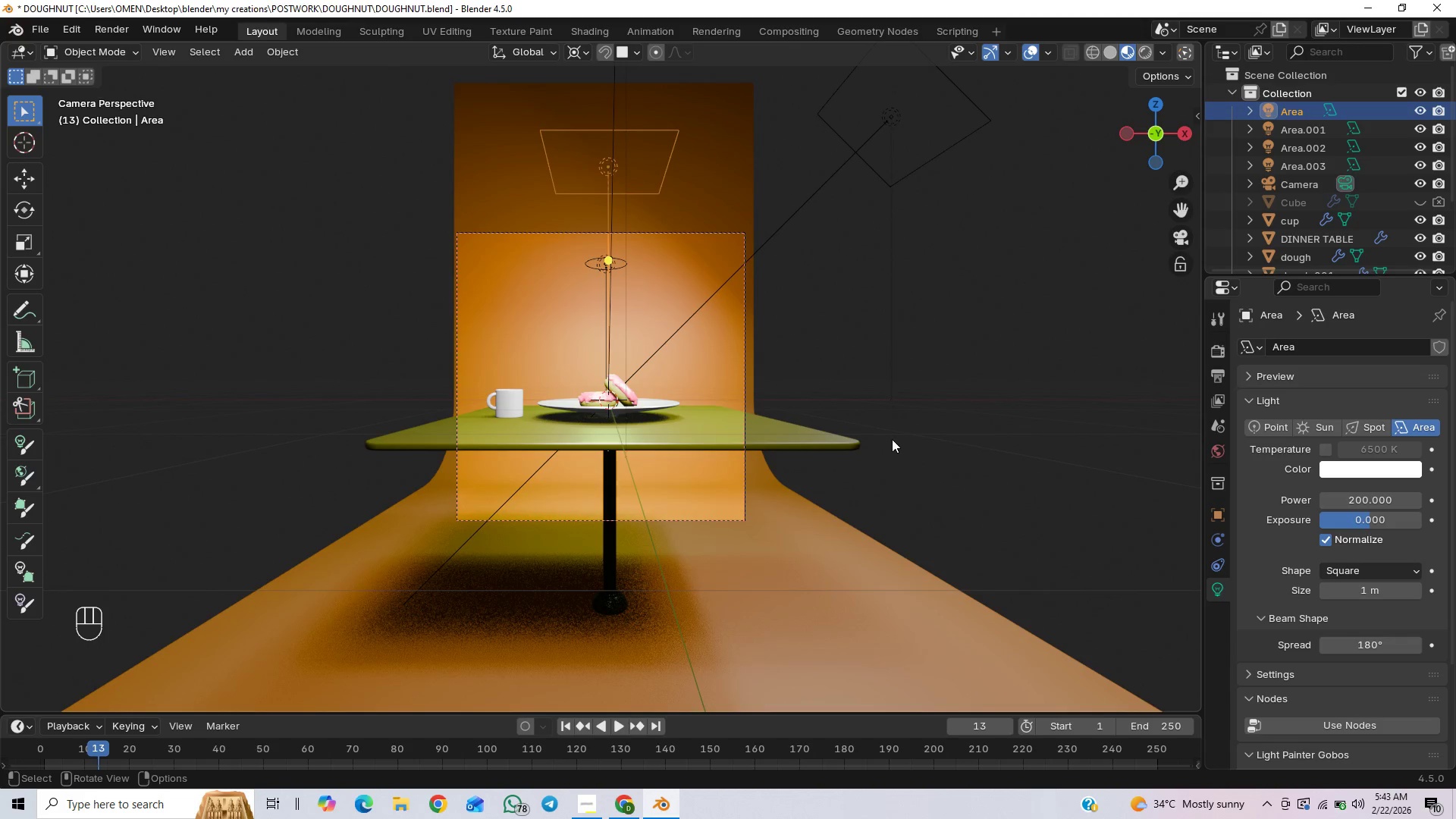 
key(Control+S)
 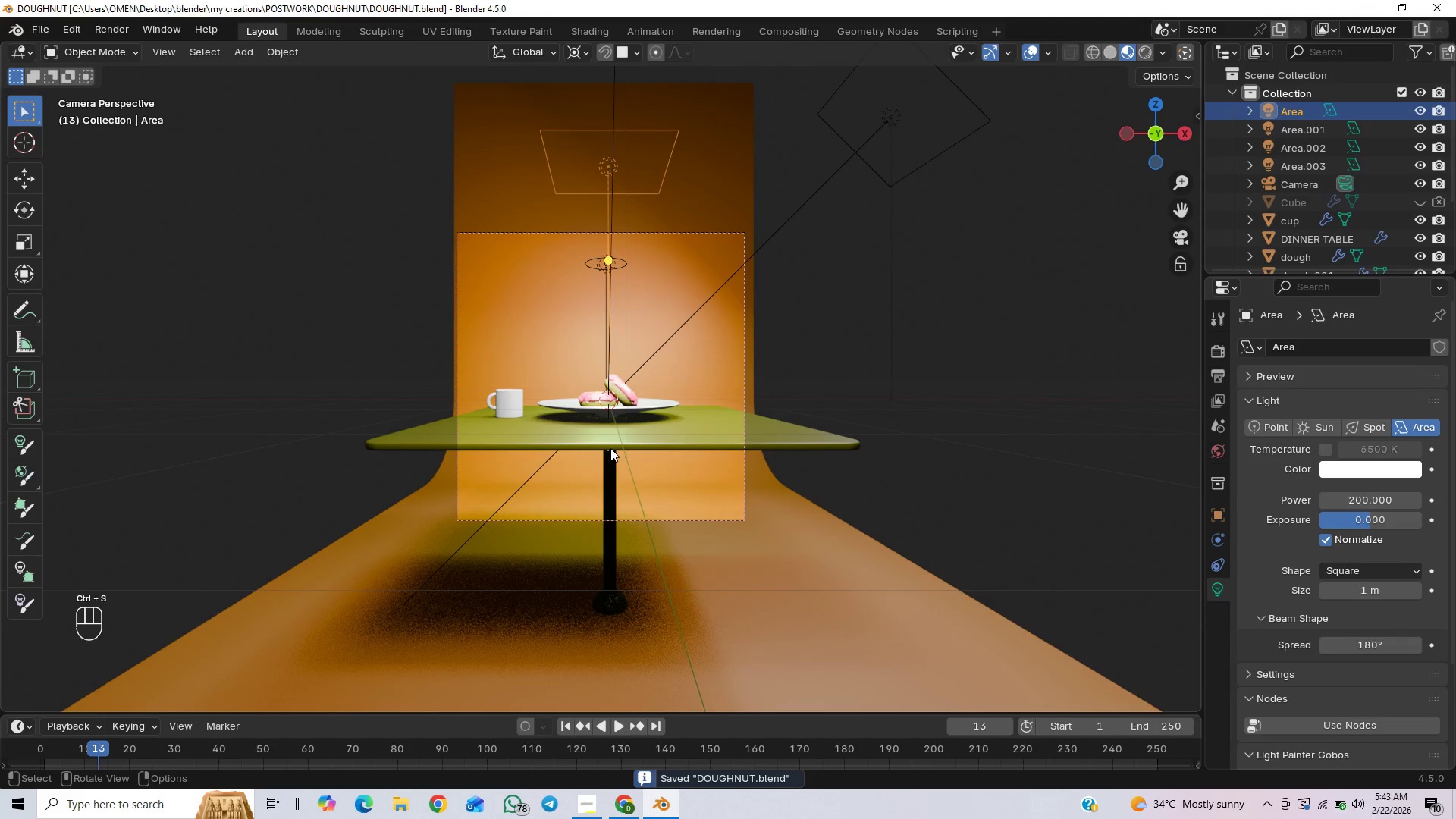 
scroll: coordinate [666, 482], scroll_direction: up, amount: 6.0
 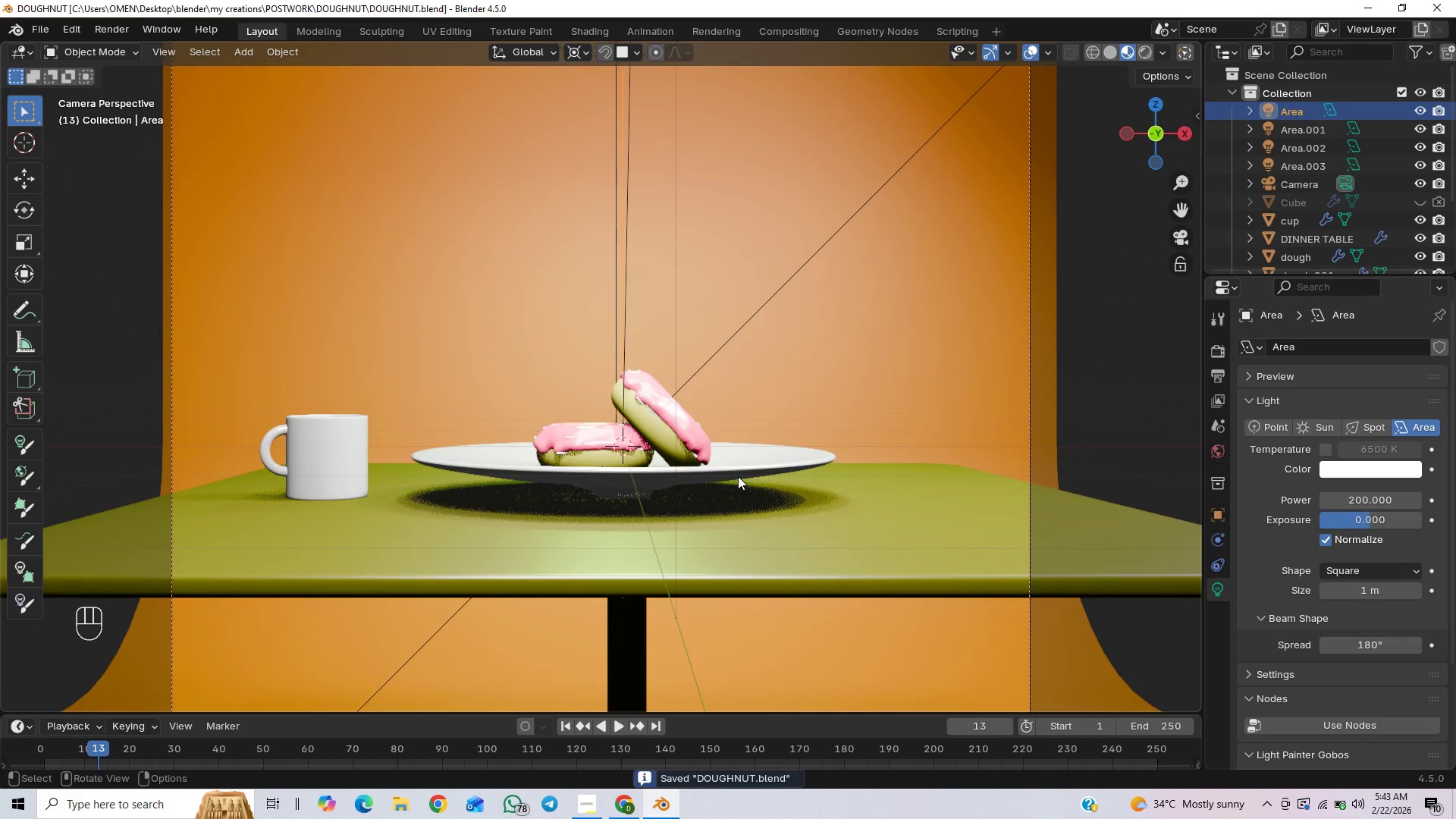 
scroll: coordinate [744, 477], scroll_direction: down, amount: 11.0
 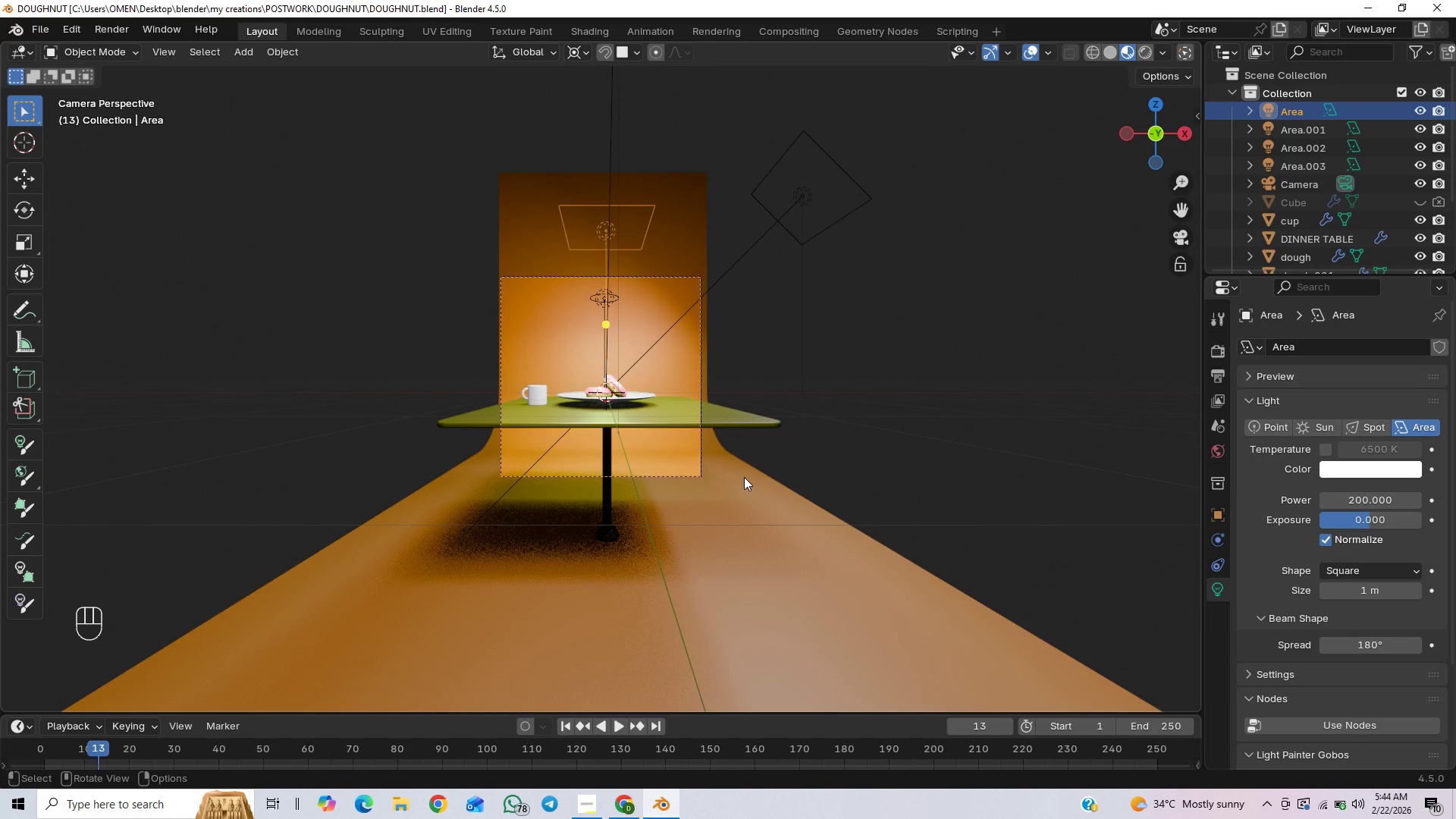 
scroll: coordinate [744, 477], scroll_direction: up, amount: 4.0
 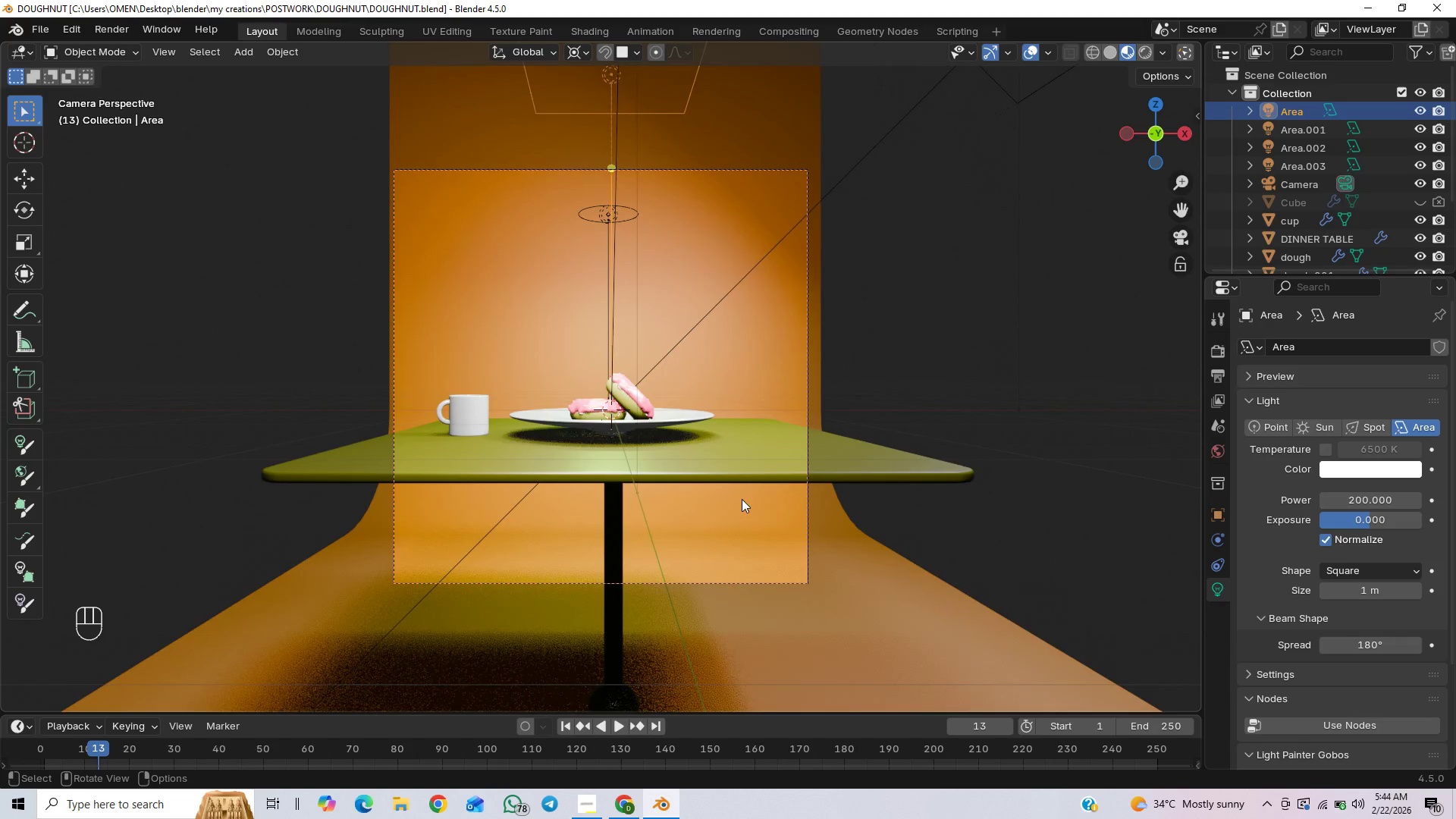 
key(Control+S)
 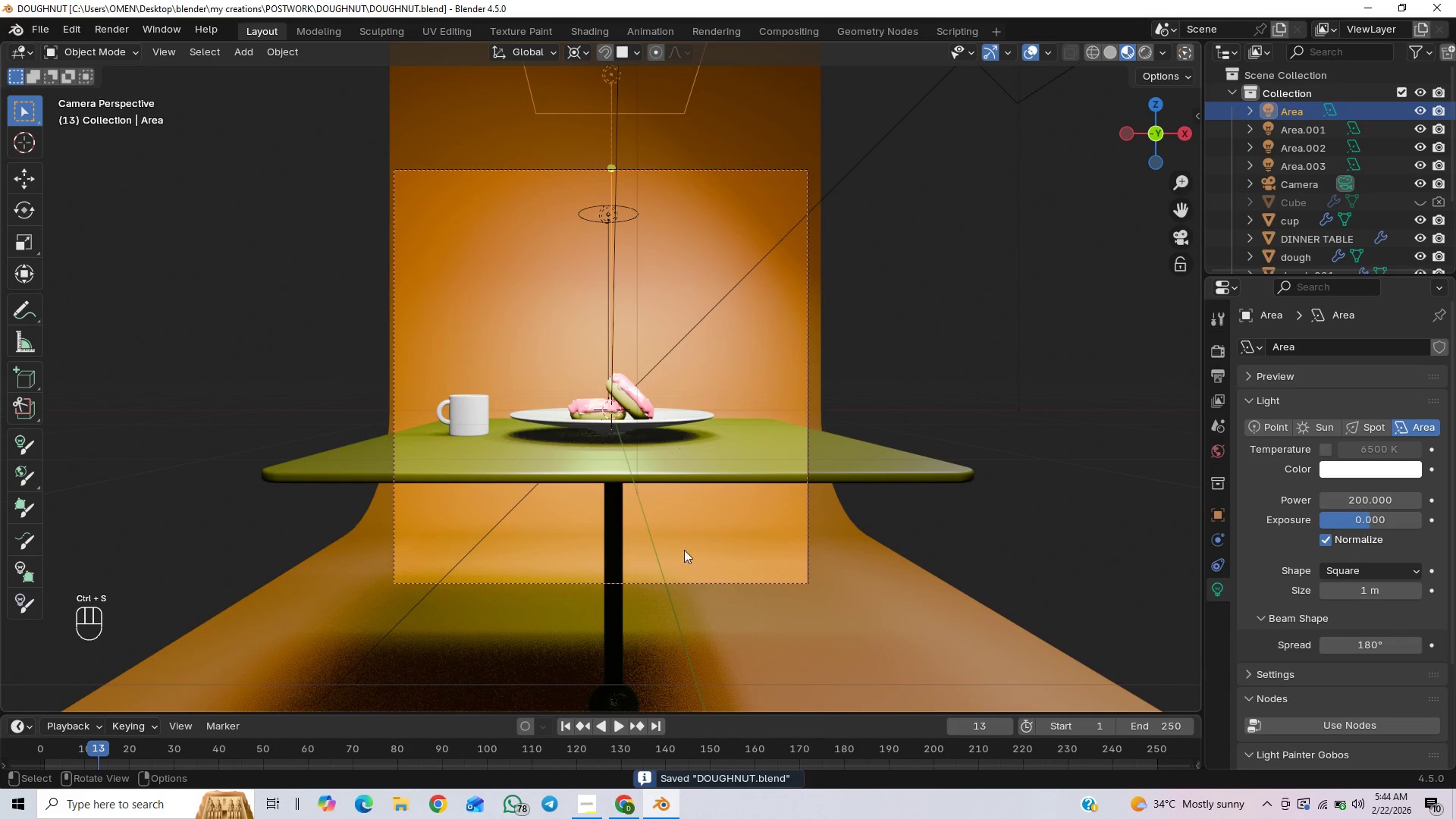 
left_click([585, 810])